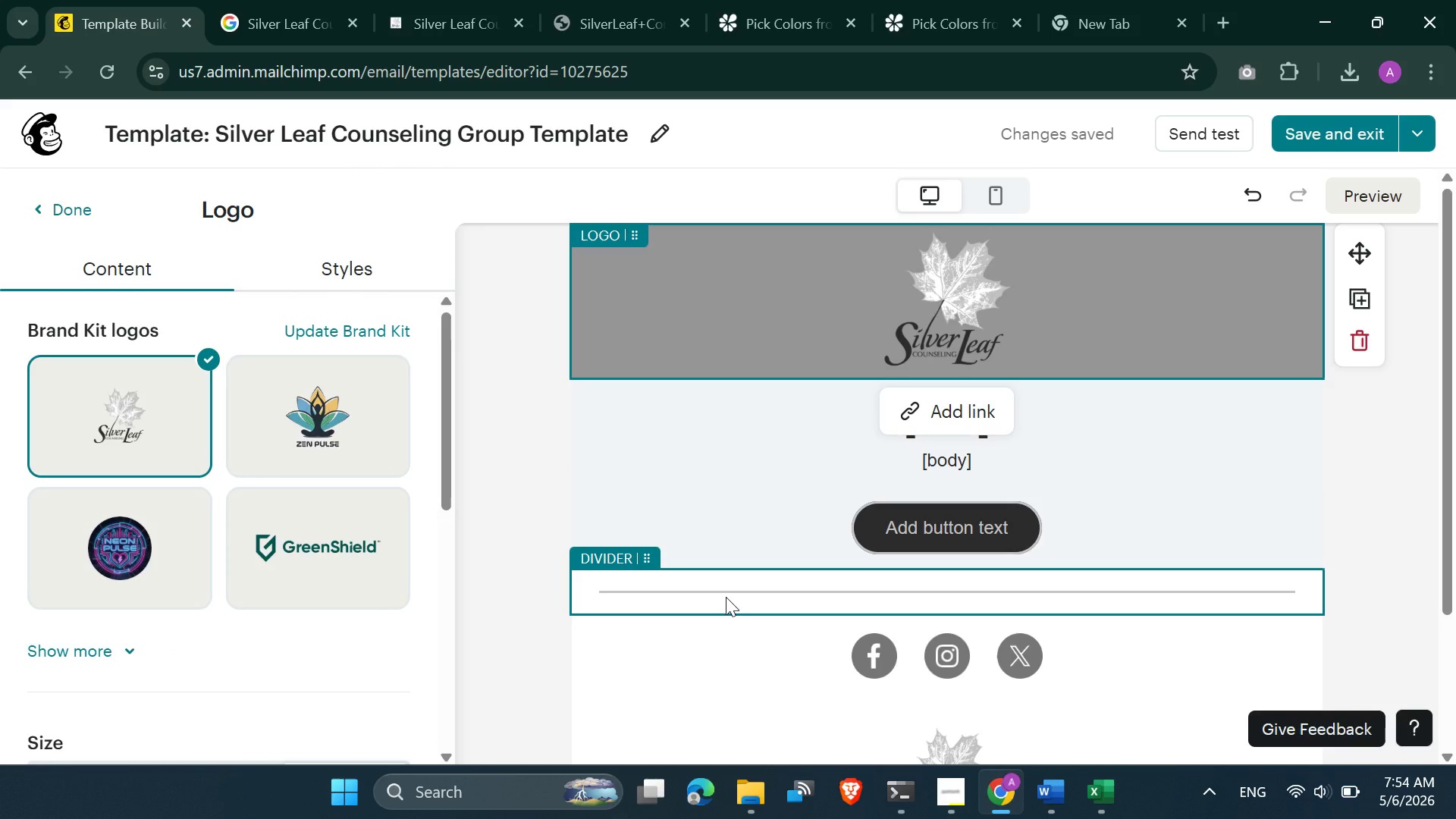 
key(Control+Z)
 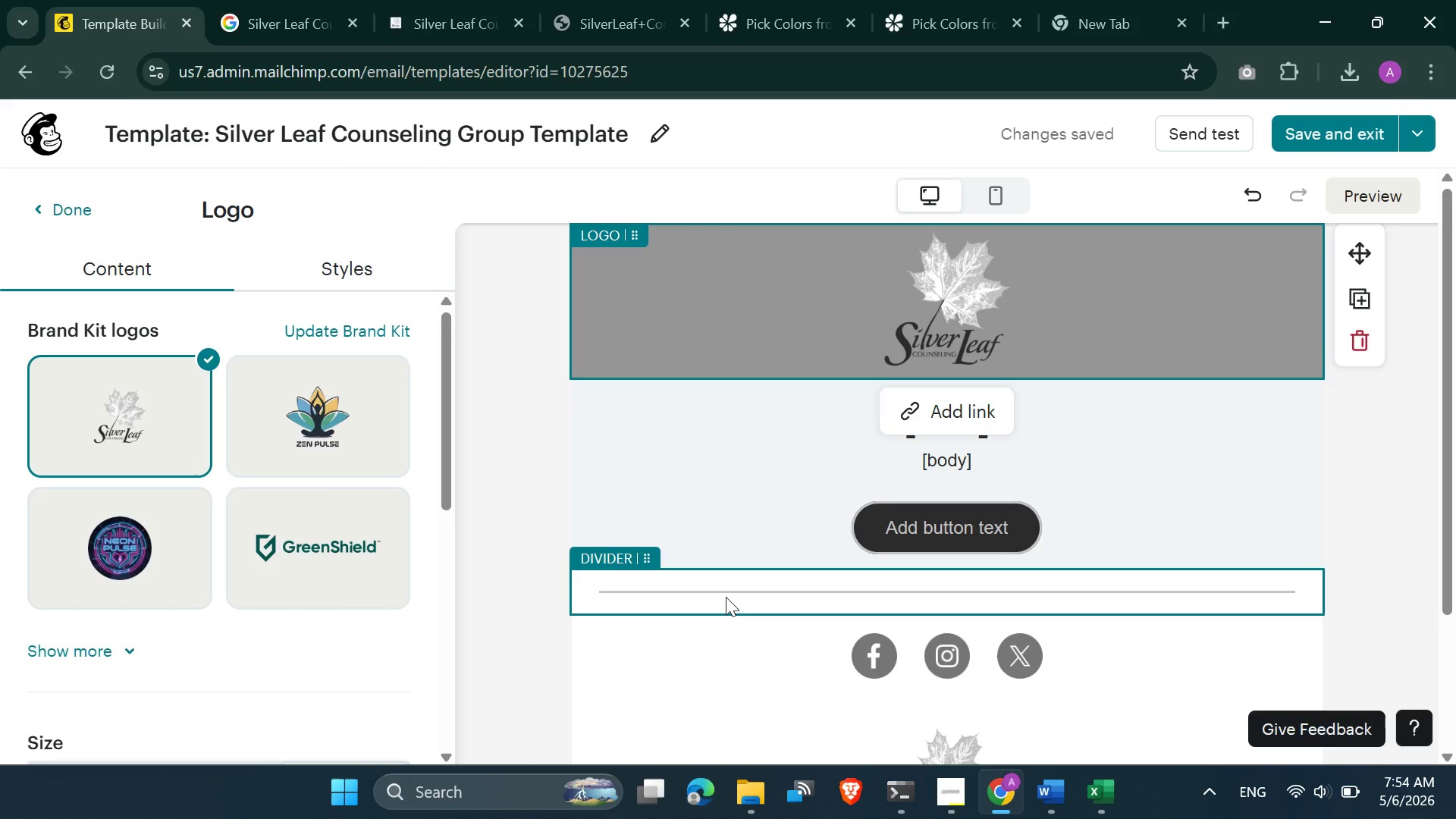 
key(Control+Z)
 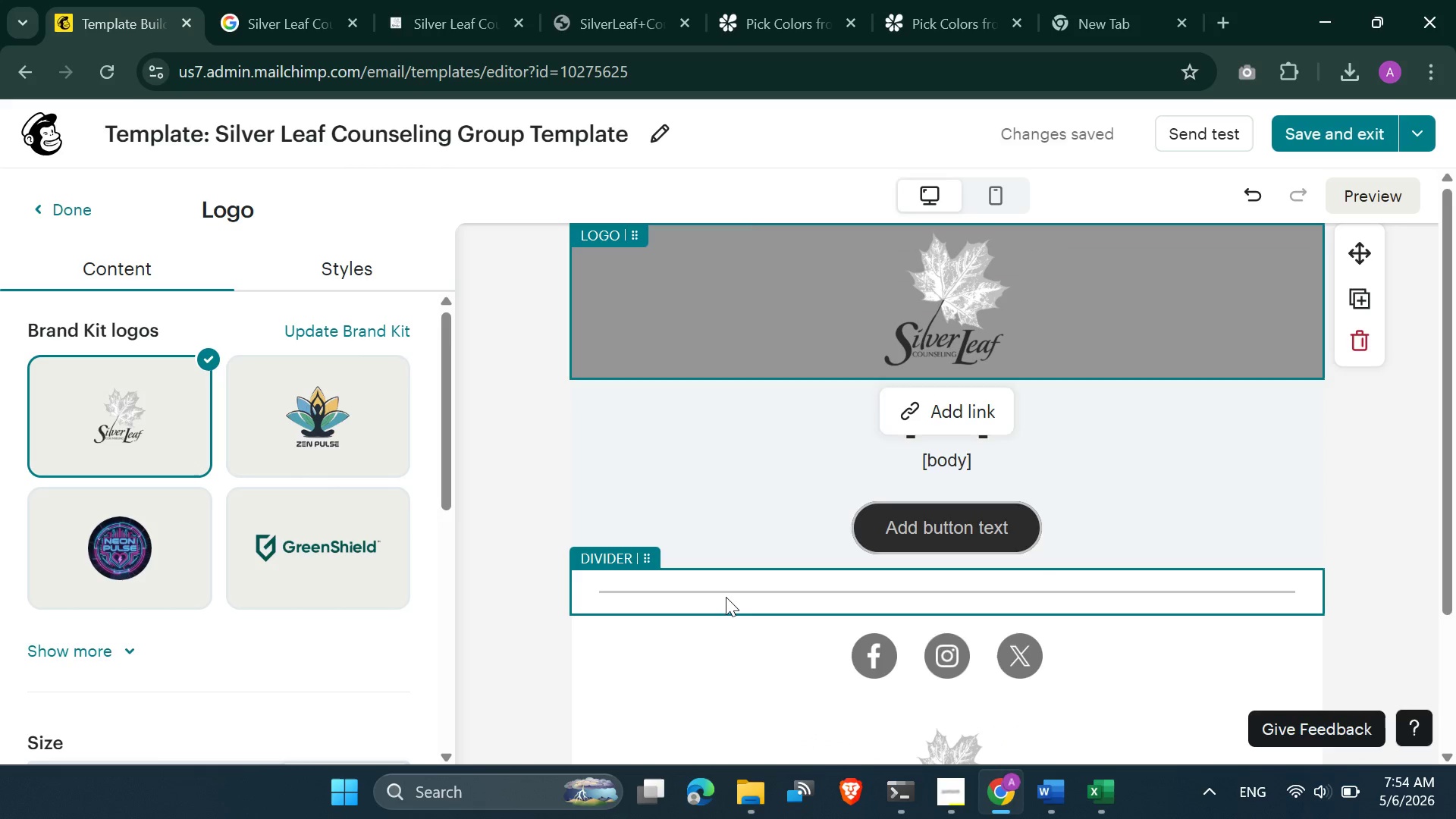 
key(Control+Z)
 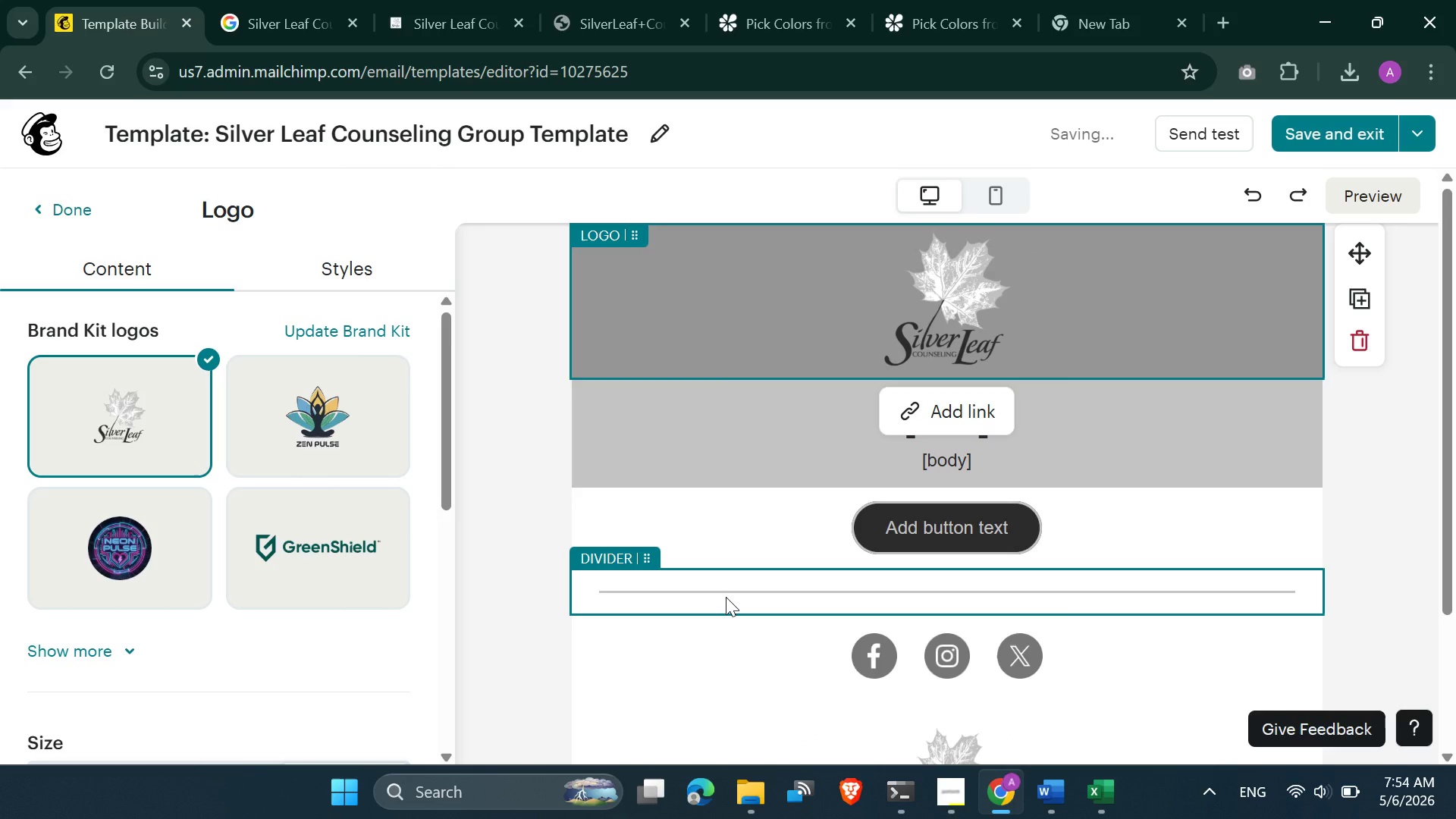 
key(Control+Z)
 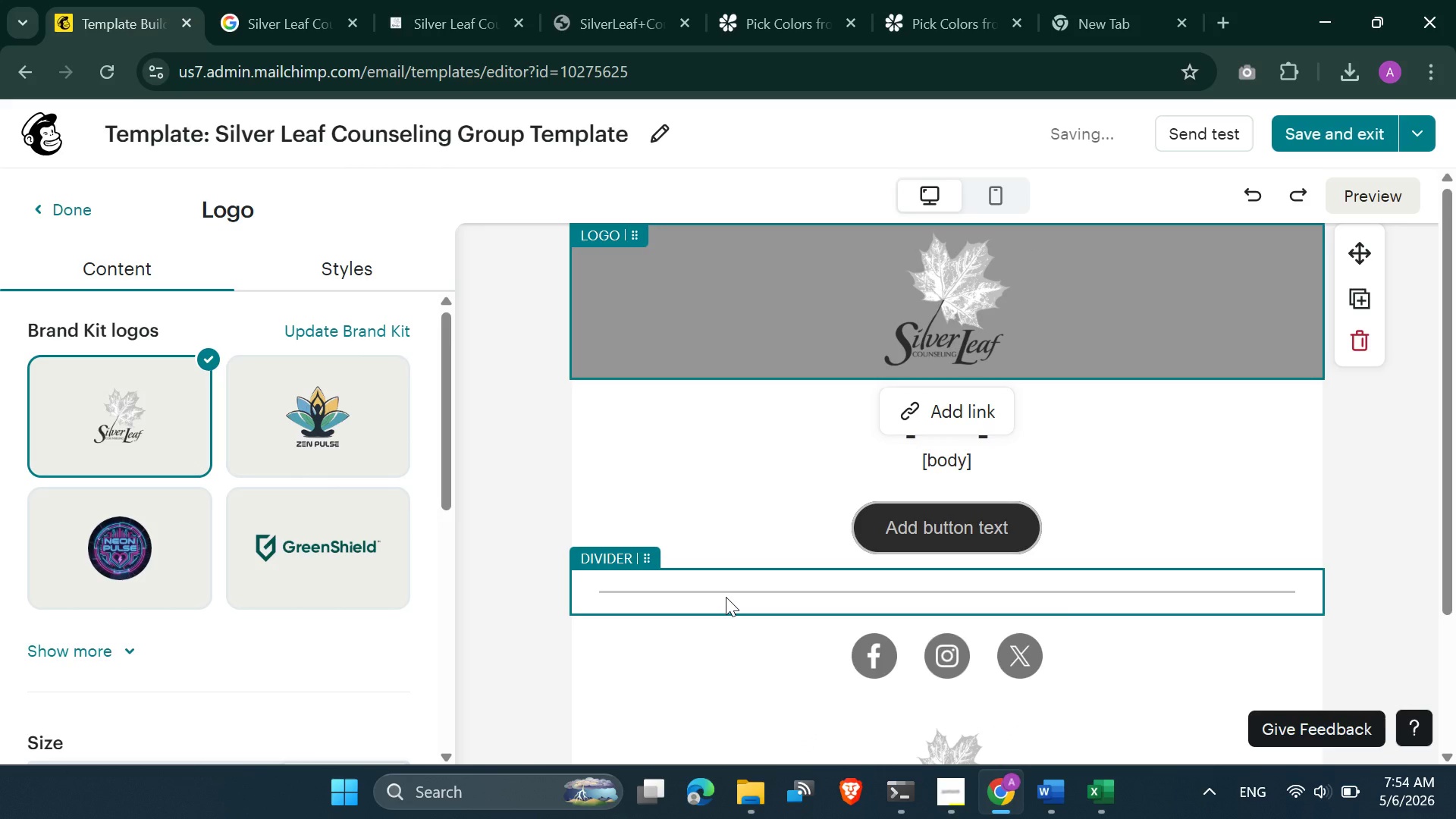 
key(Control+Z)
 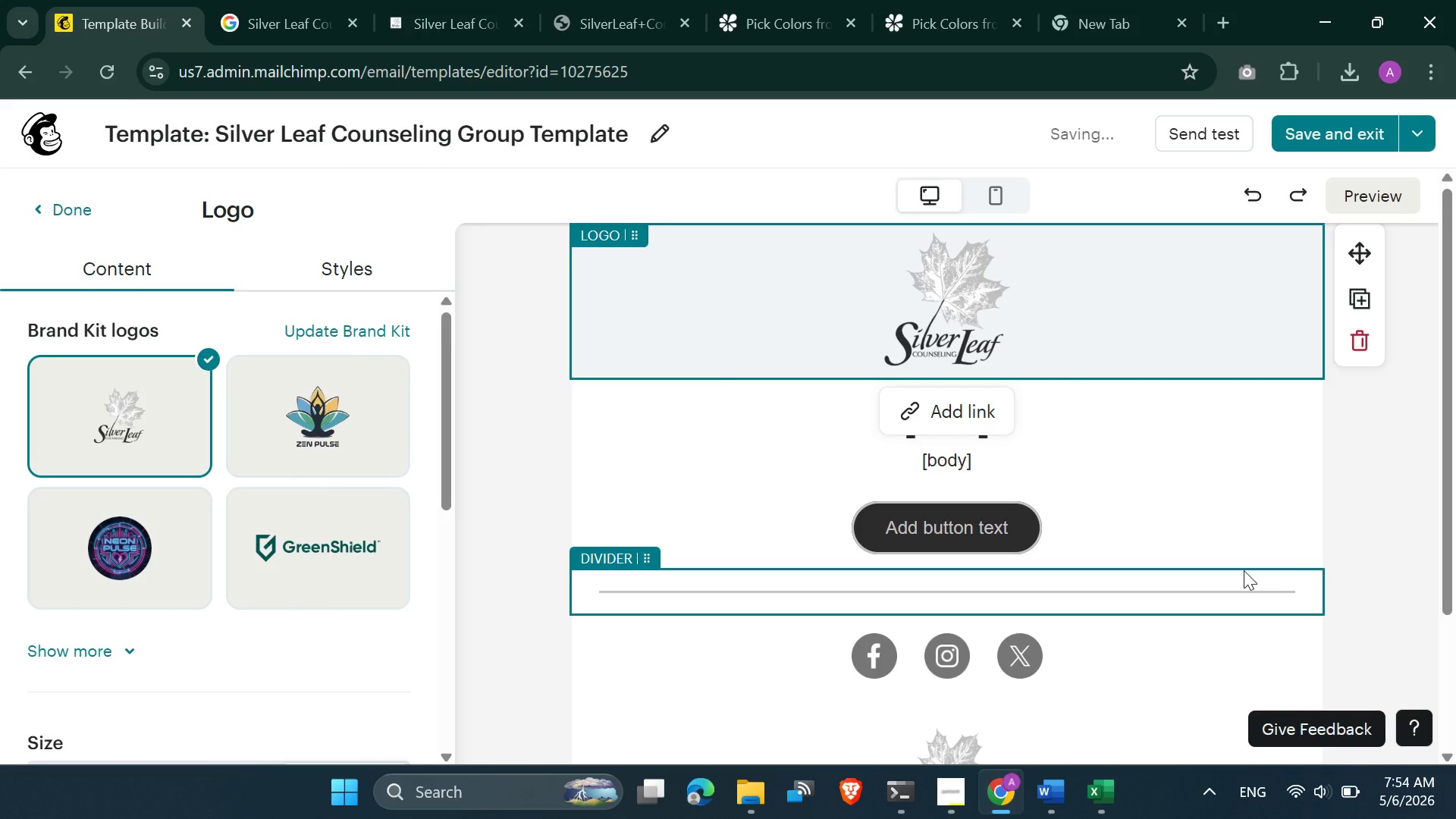 
left_click([1342, 482])
 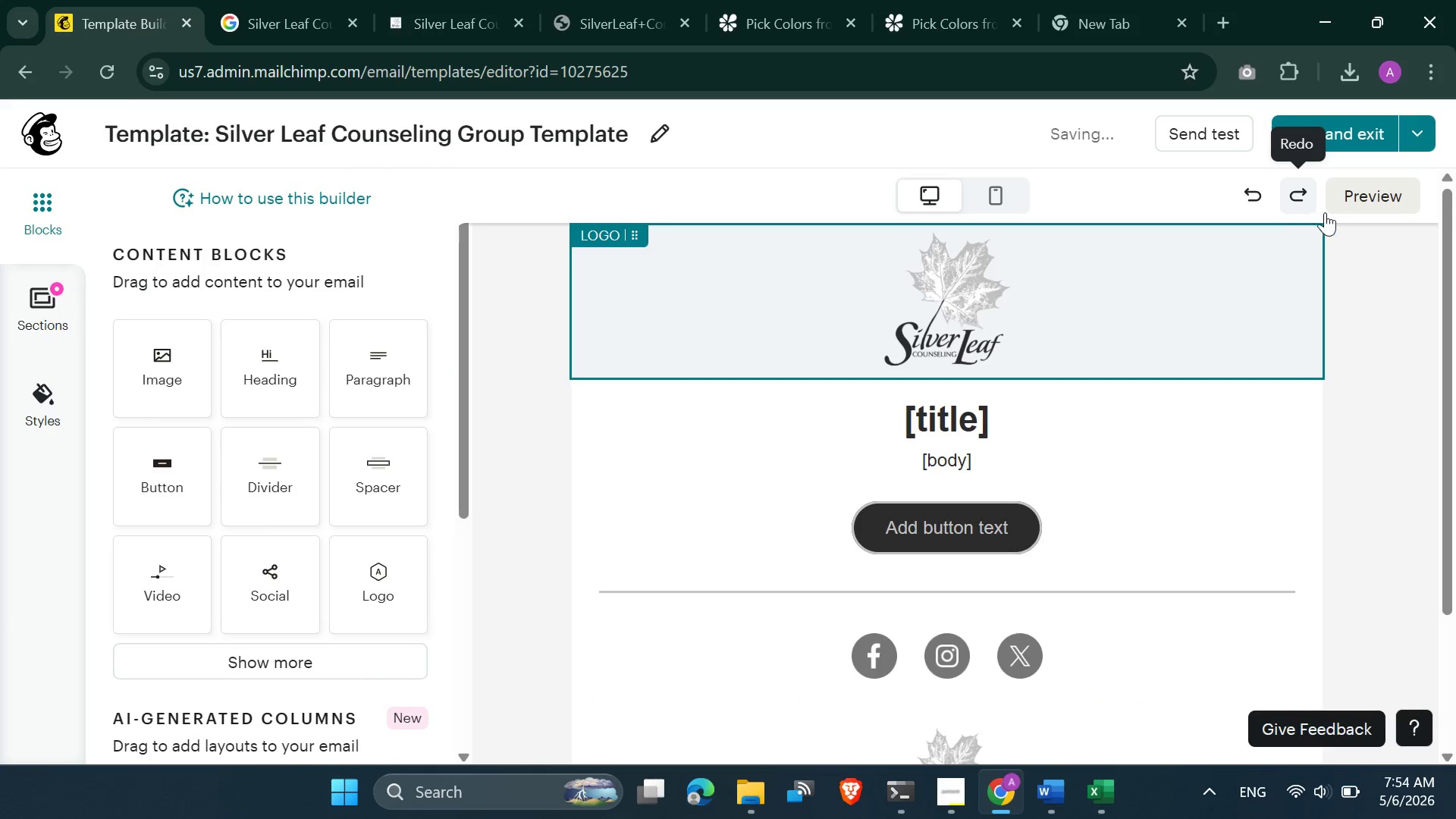 
left_click([1344, 203])
 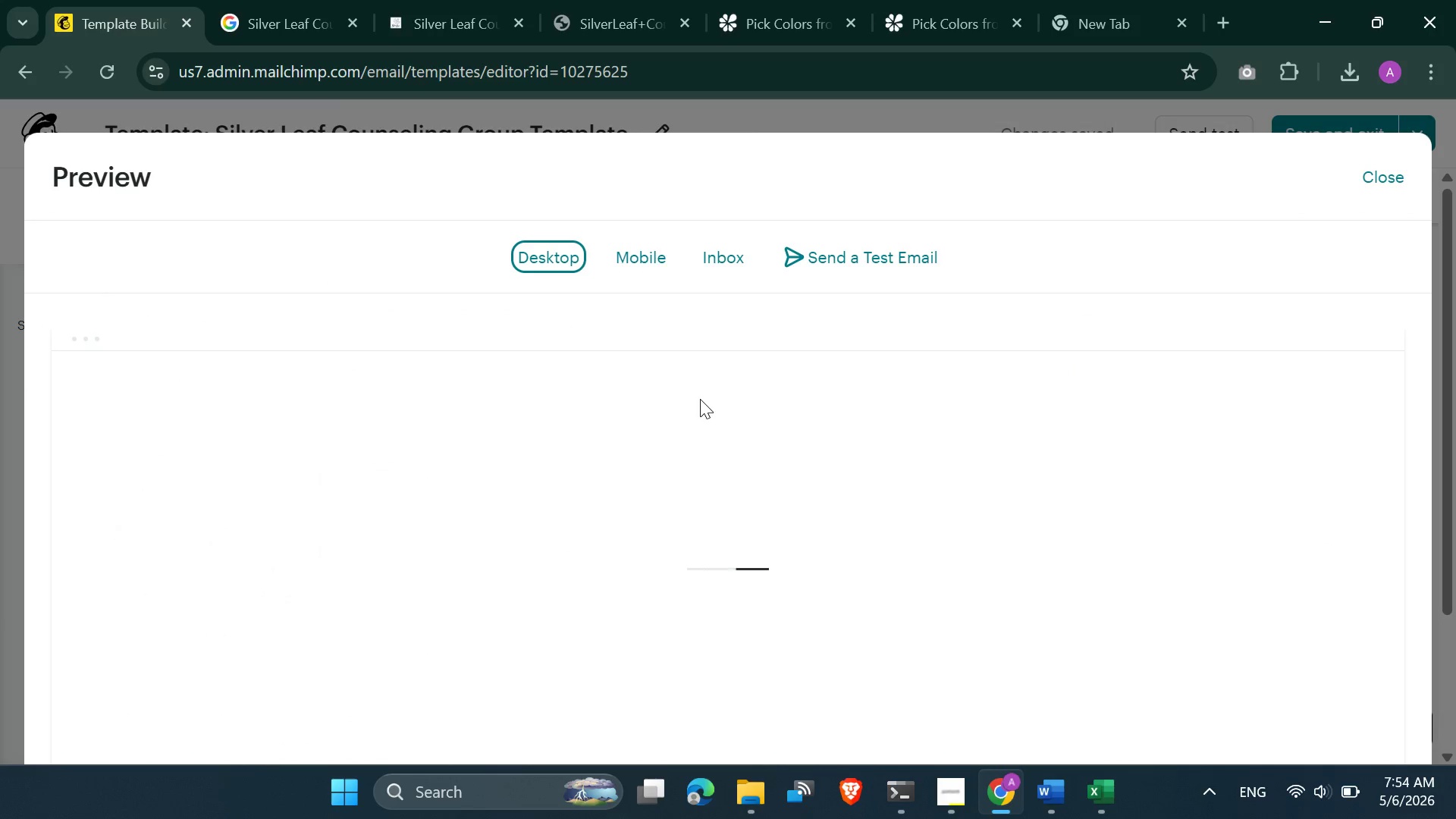 
mouse_move([533, 482])
 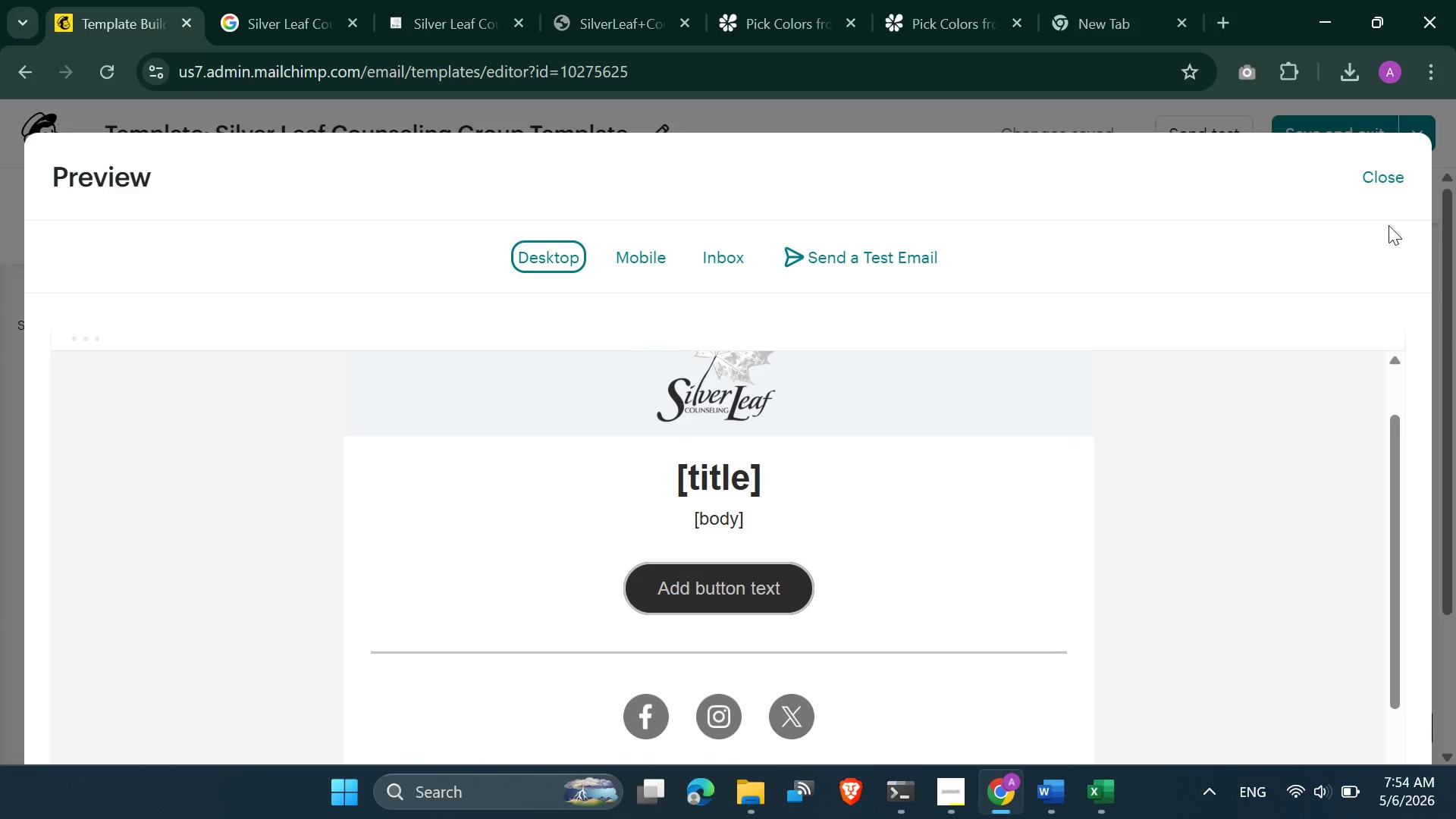 
left_click([1379, 171])
 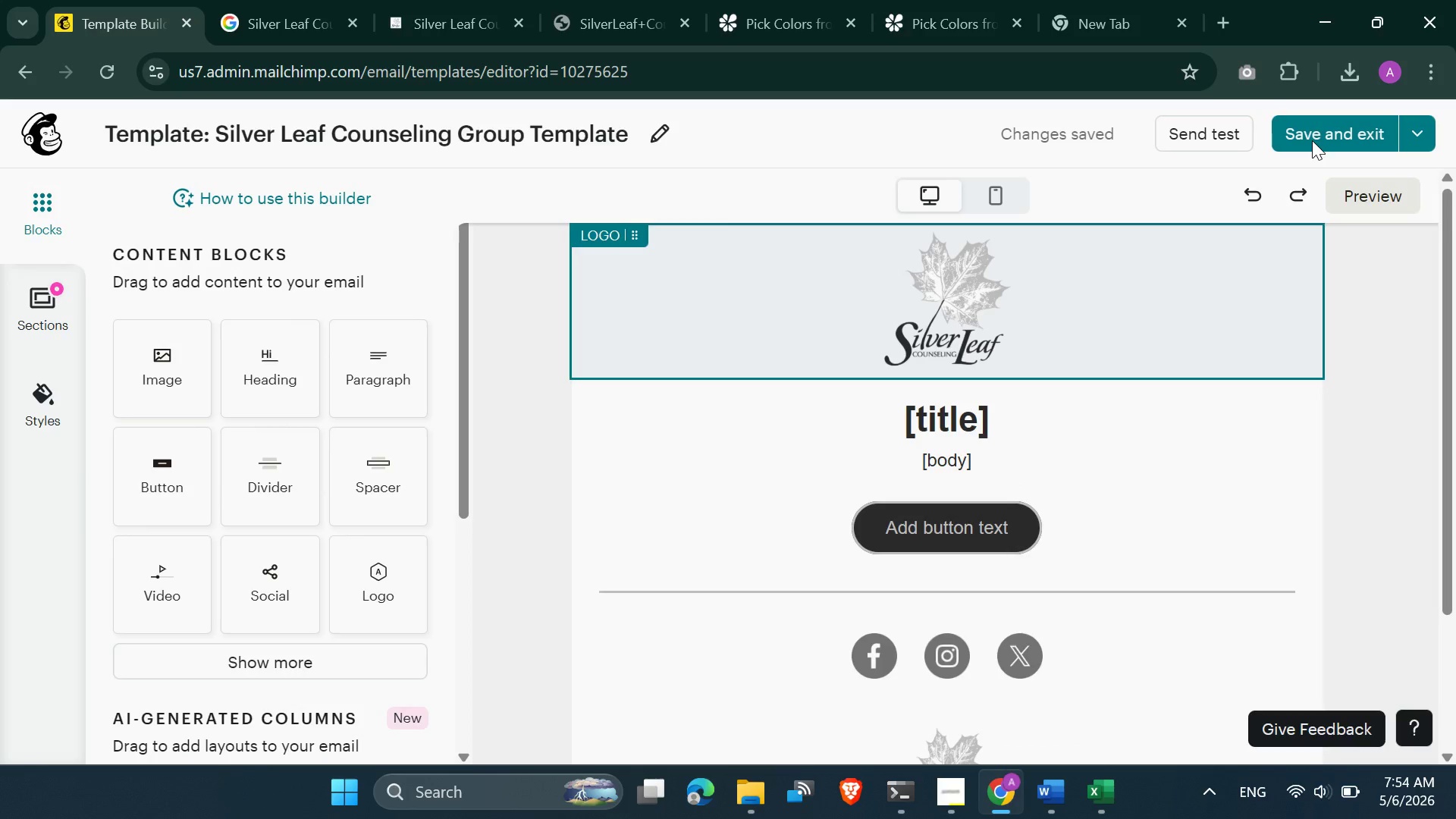 
left_click([1301, 124])
 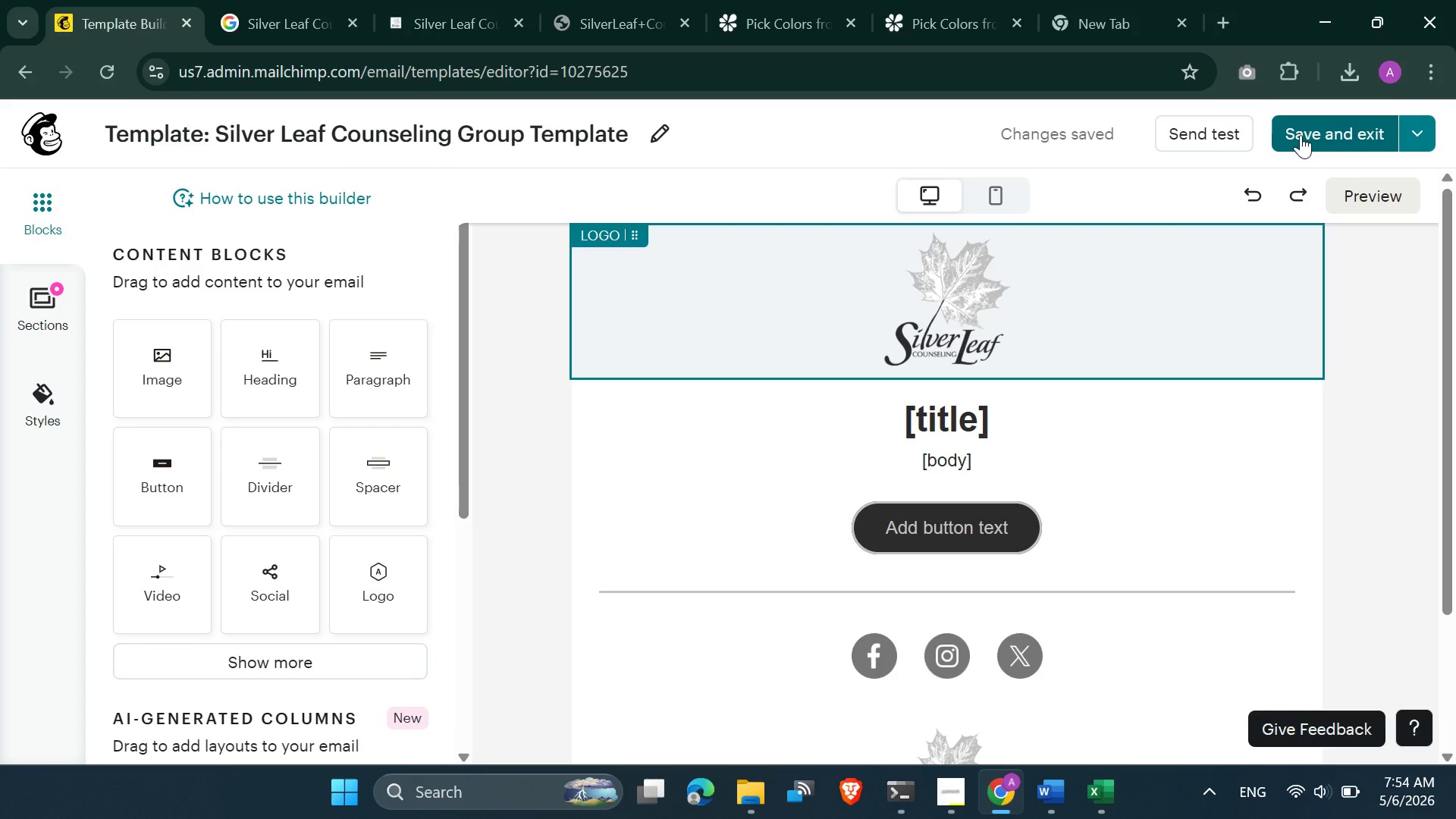 
left_click([1301, 135])
 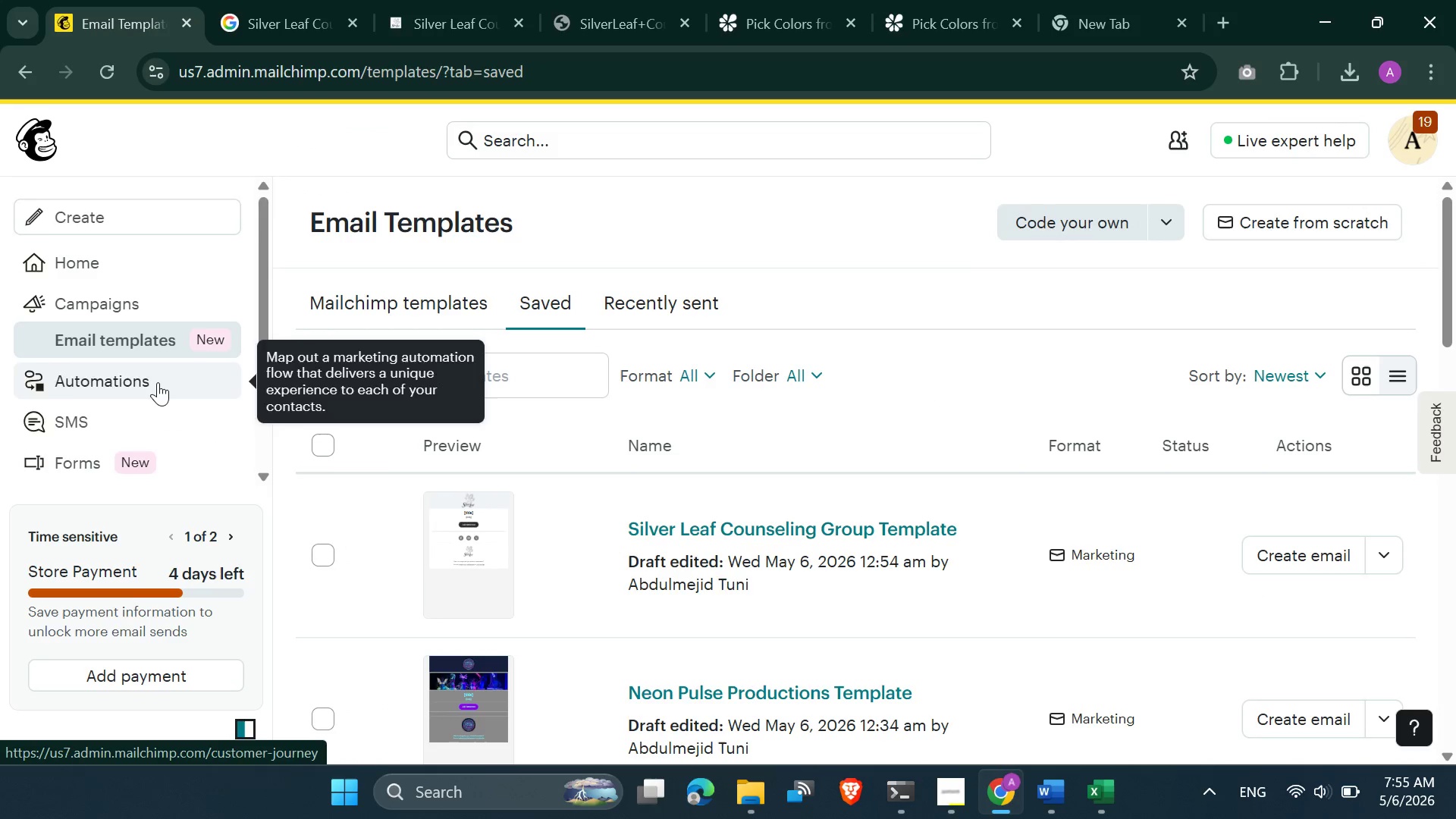 
wait(7.45)
 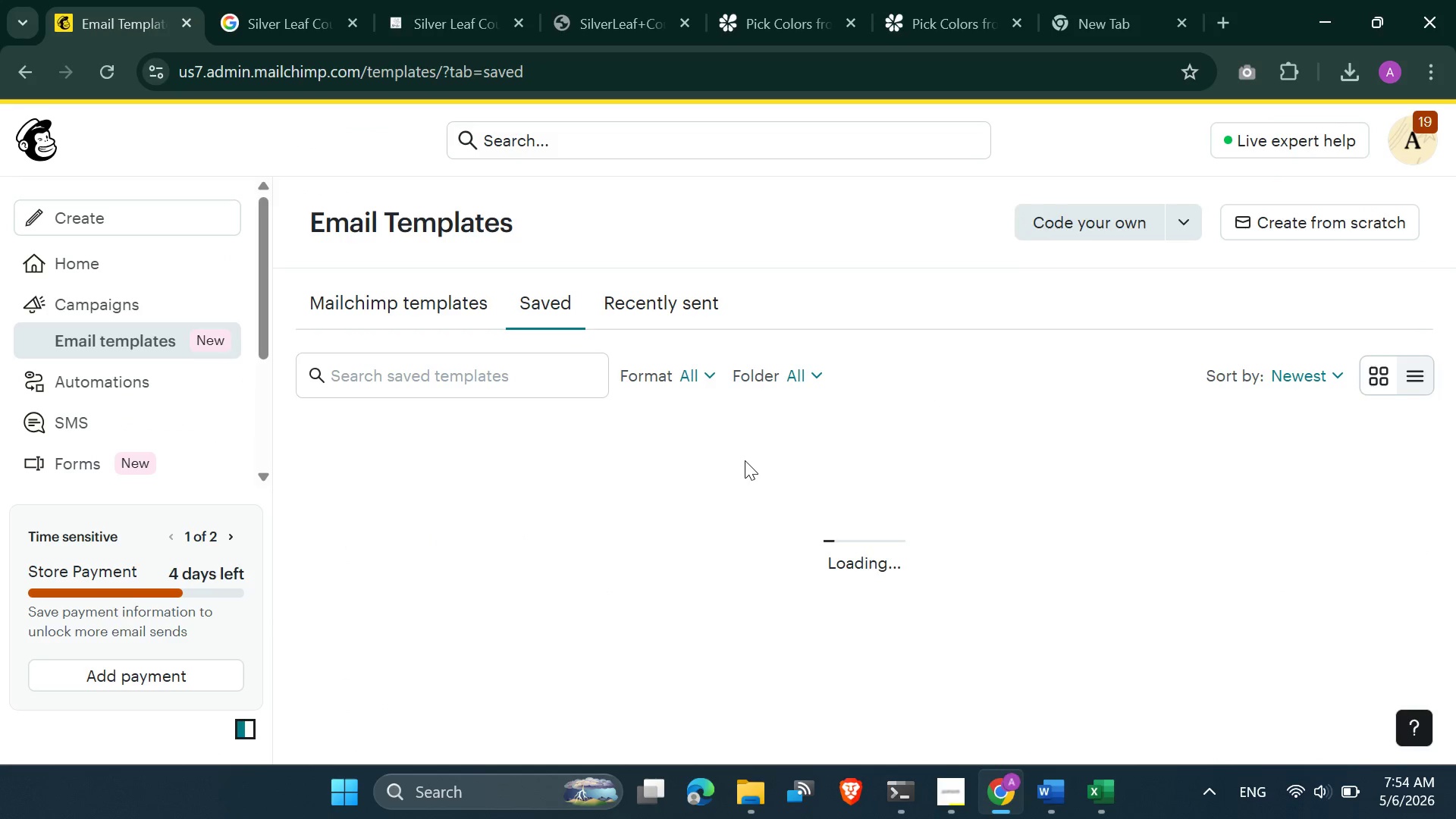 
left_click([1048, 798])
 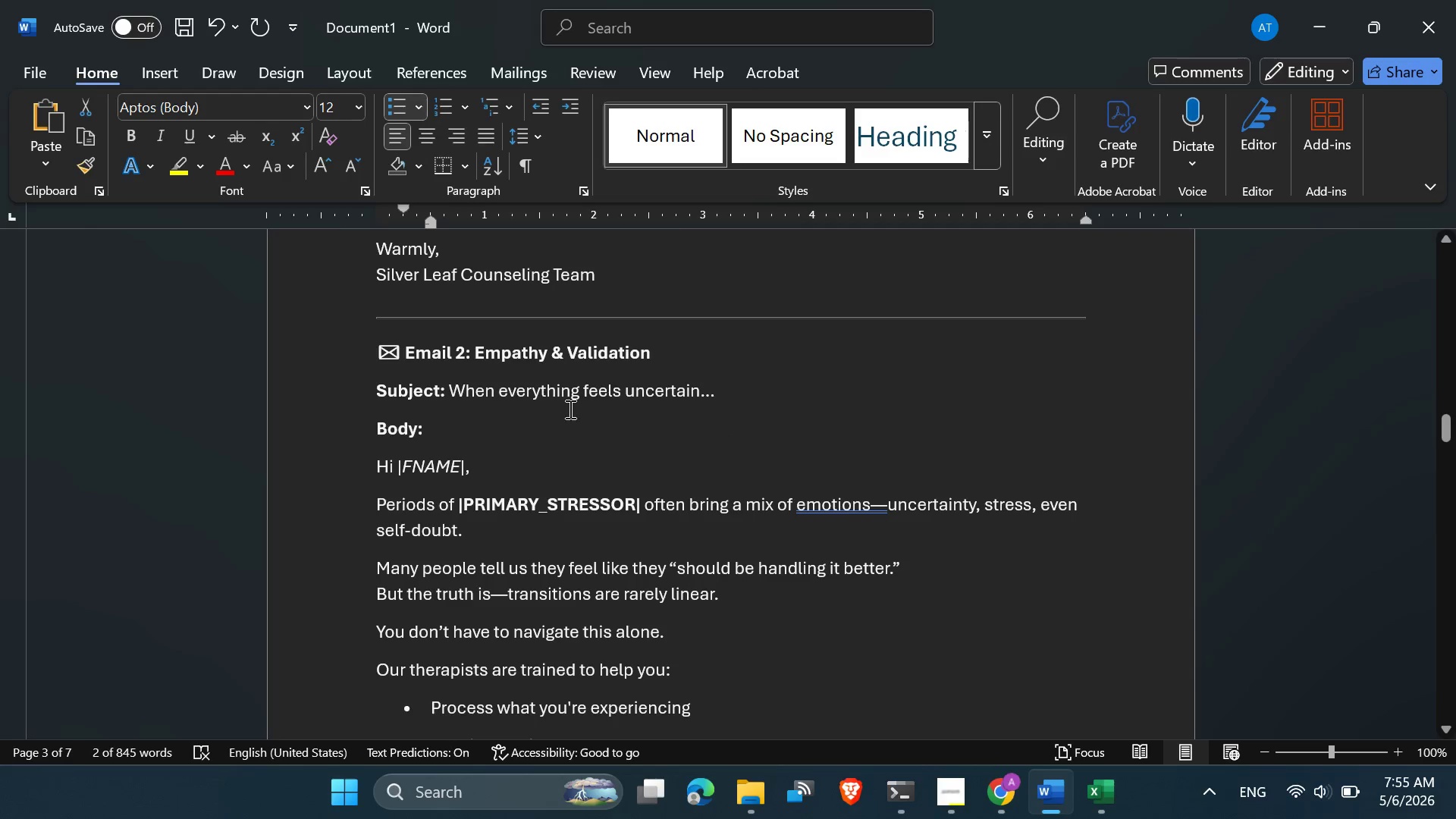 
scroll: coordinate [552, 405], scroll_direction: up, amount: 4.0
 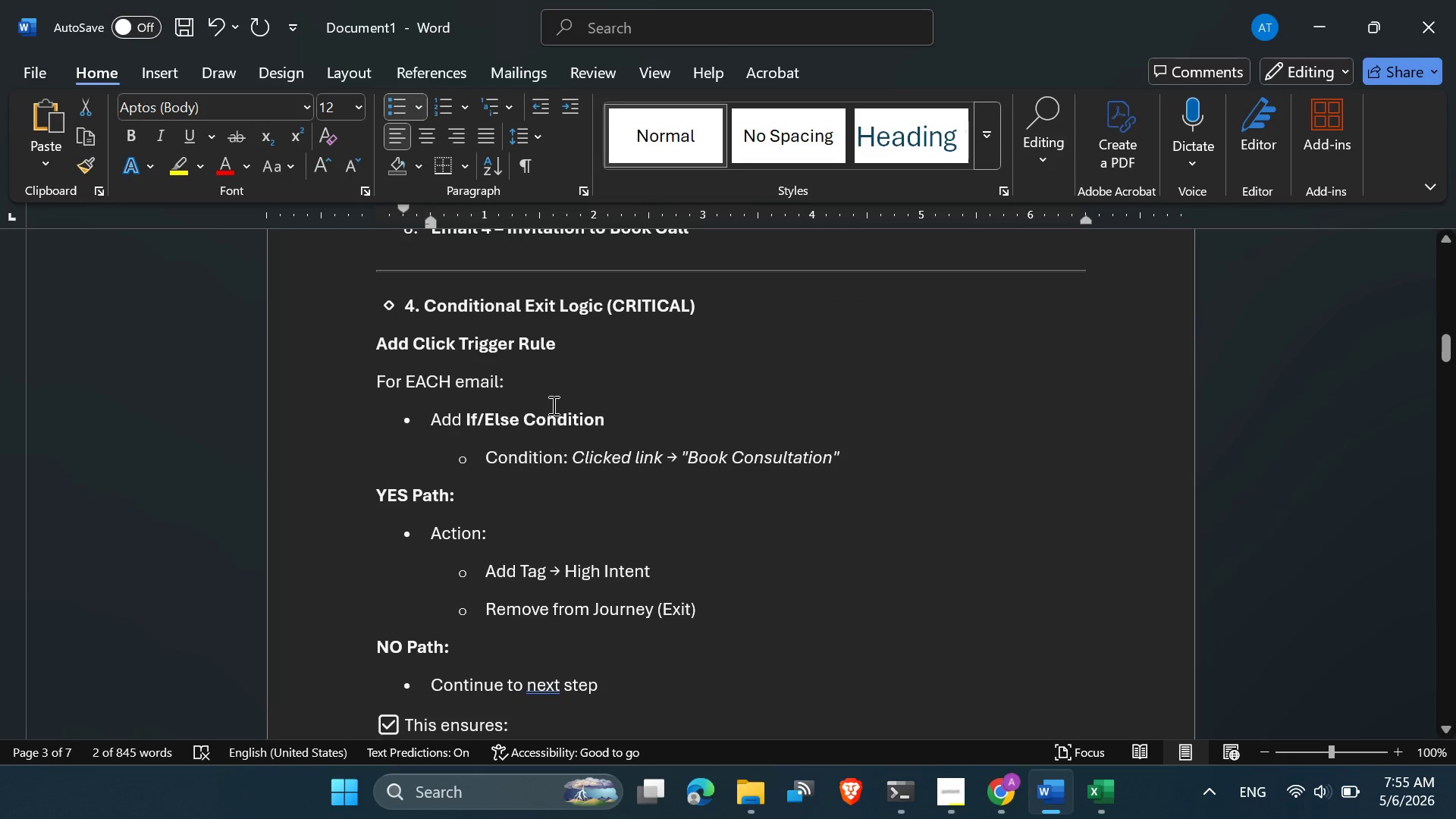 
scroll: coordinate [552, 405], scroll_direction: down, amount: 1.0
 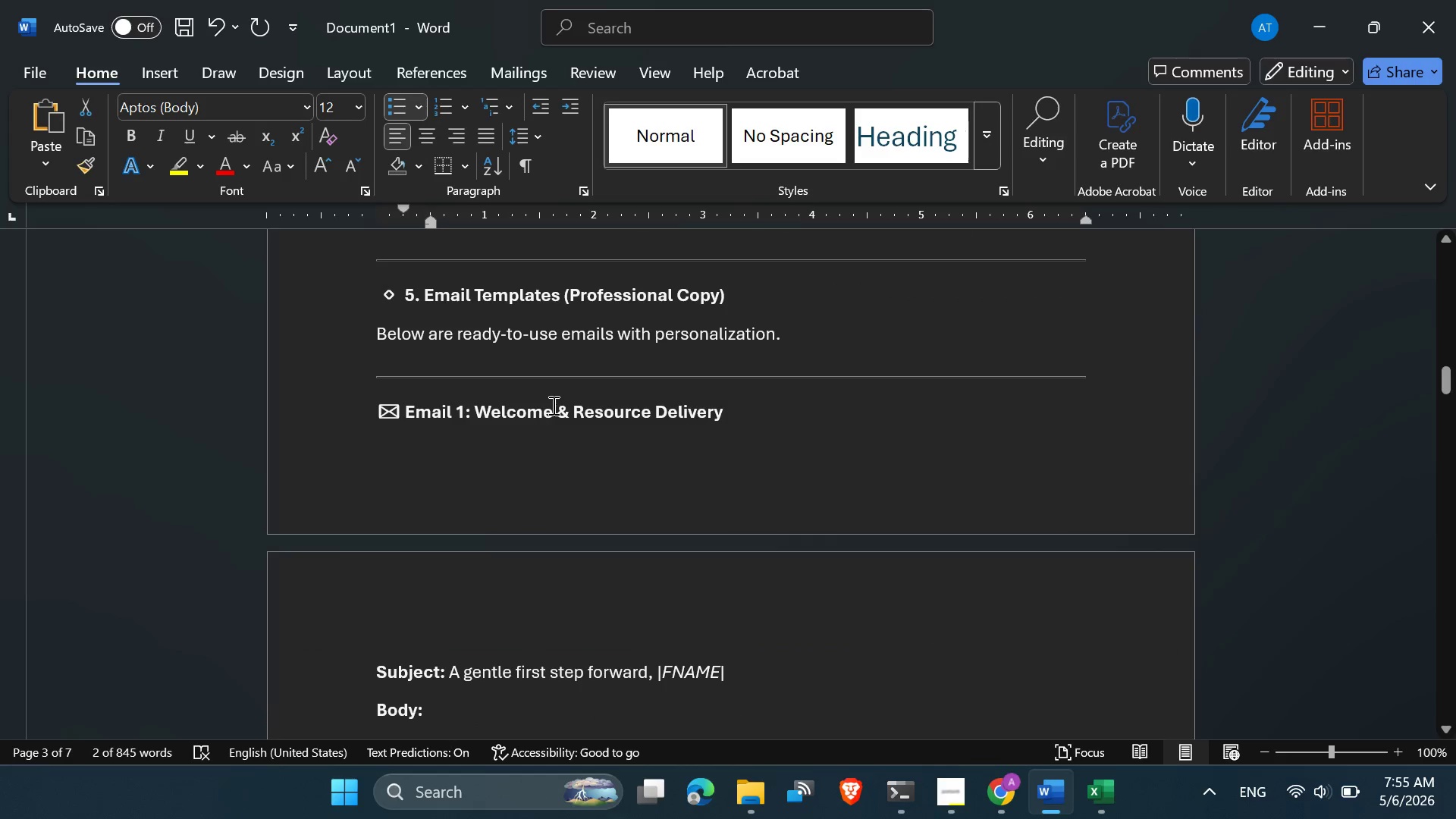 
scroll: coordinate [576, 386], scroll_direction: none, amount: 0.0
 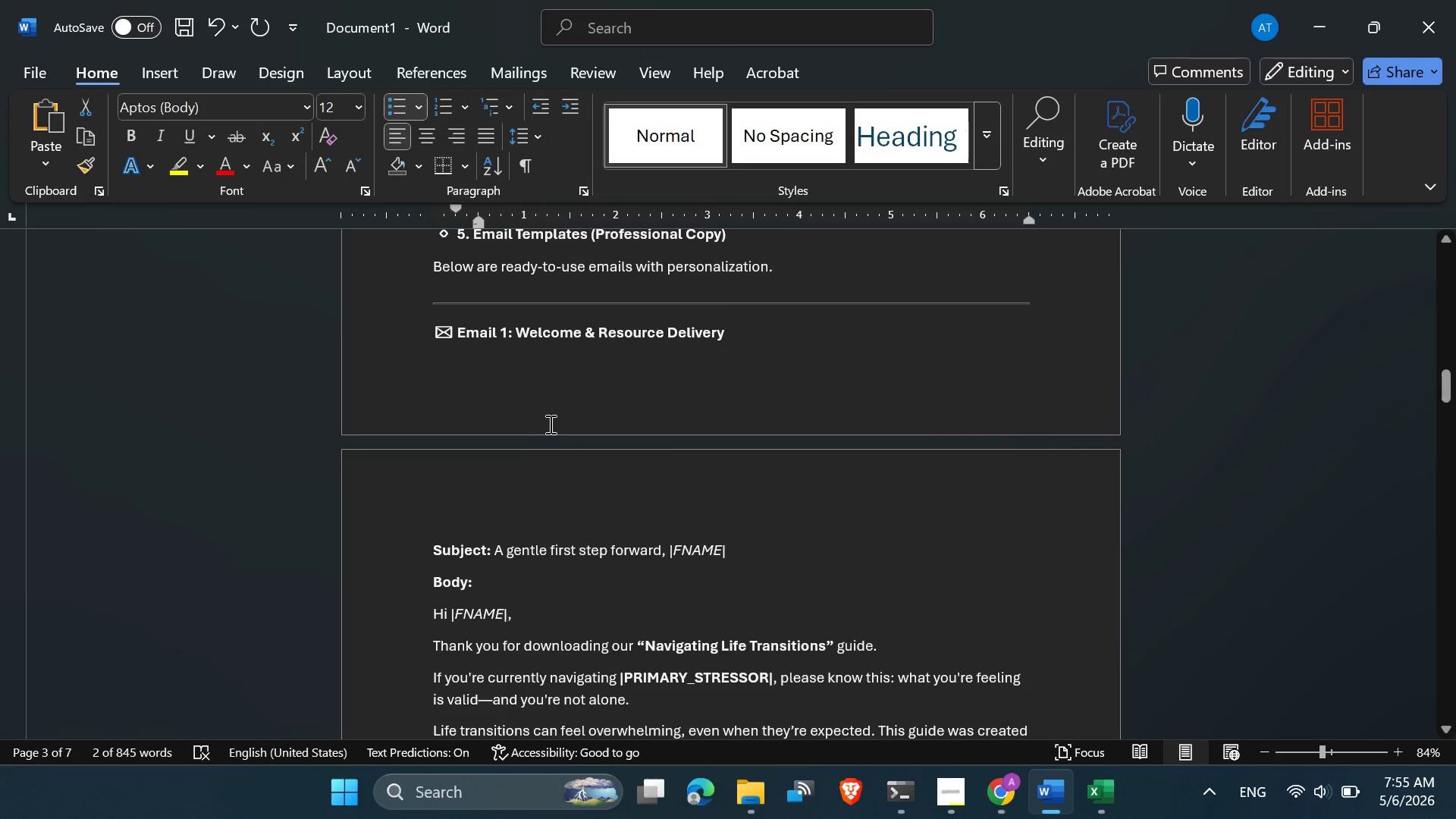 
scroll: coordinate [579, 483], scroll_direction: up, amount: 16.0
 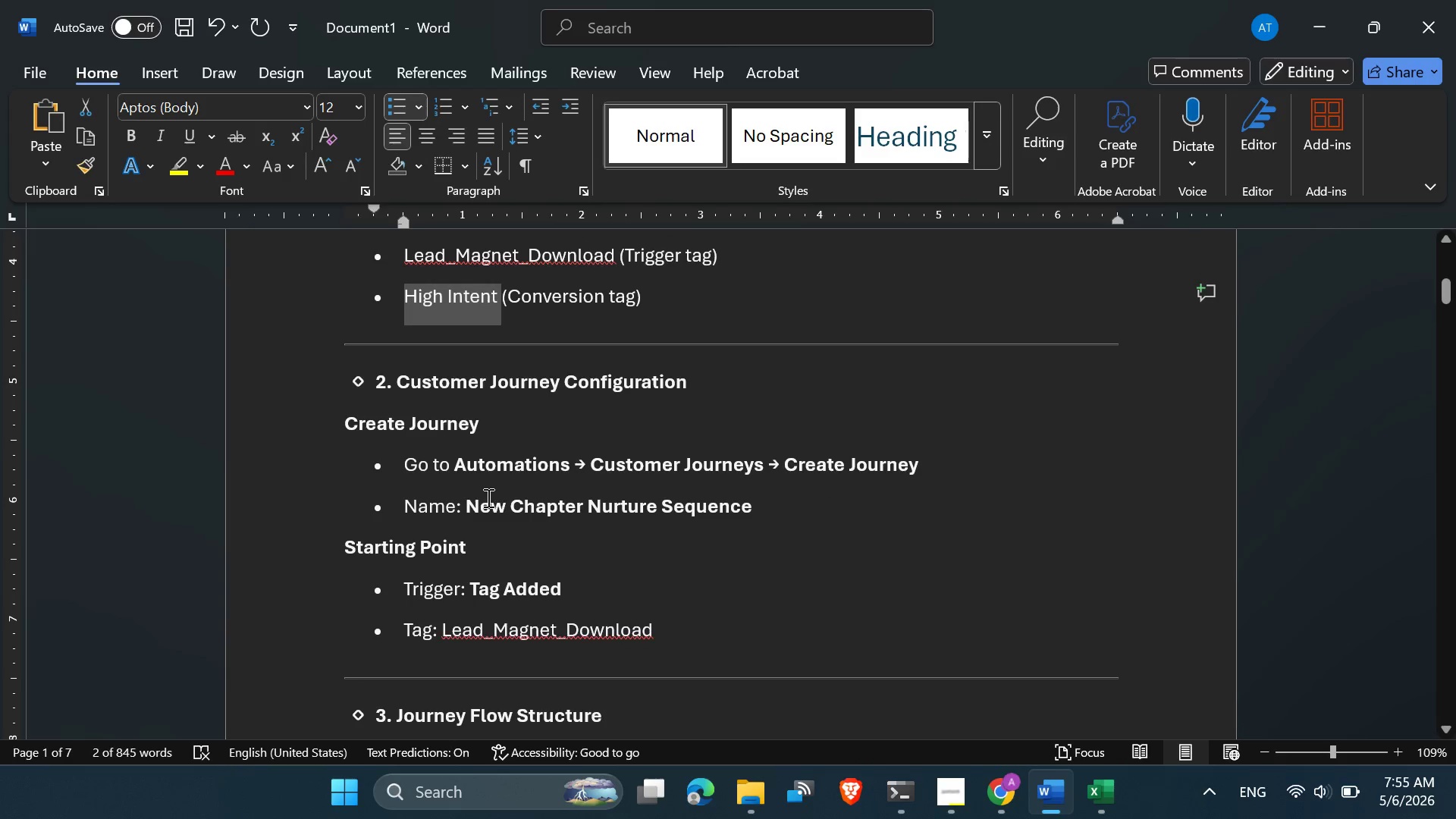 
left_click_drag(start_coordinate=[465, 508], to_coordinate=[754, 501])
 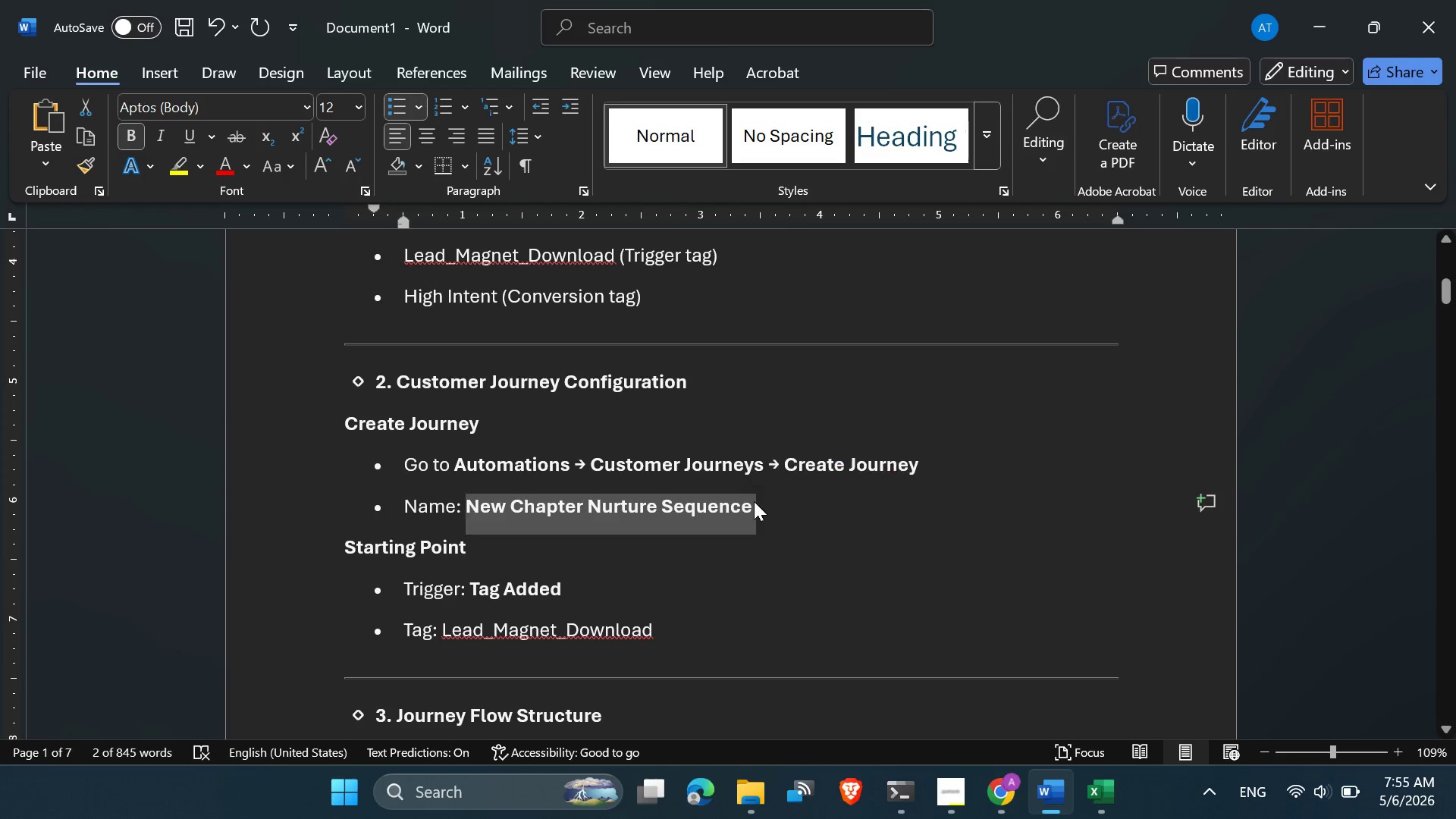 
key(Control+C)
 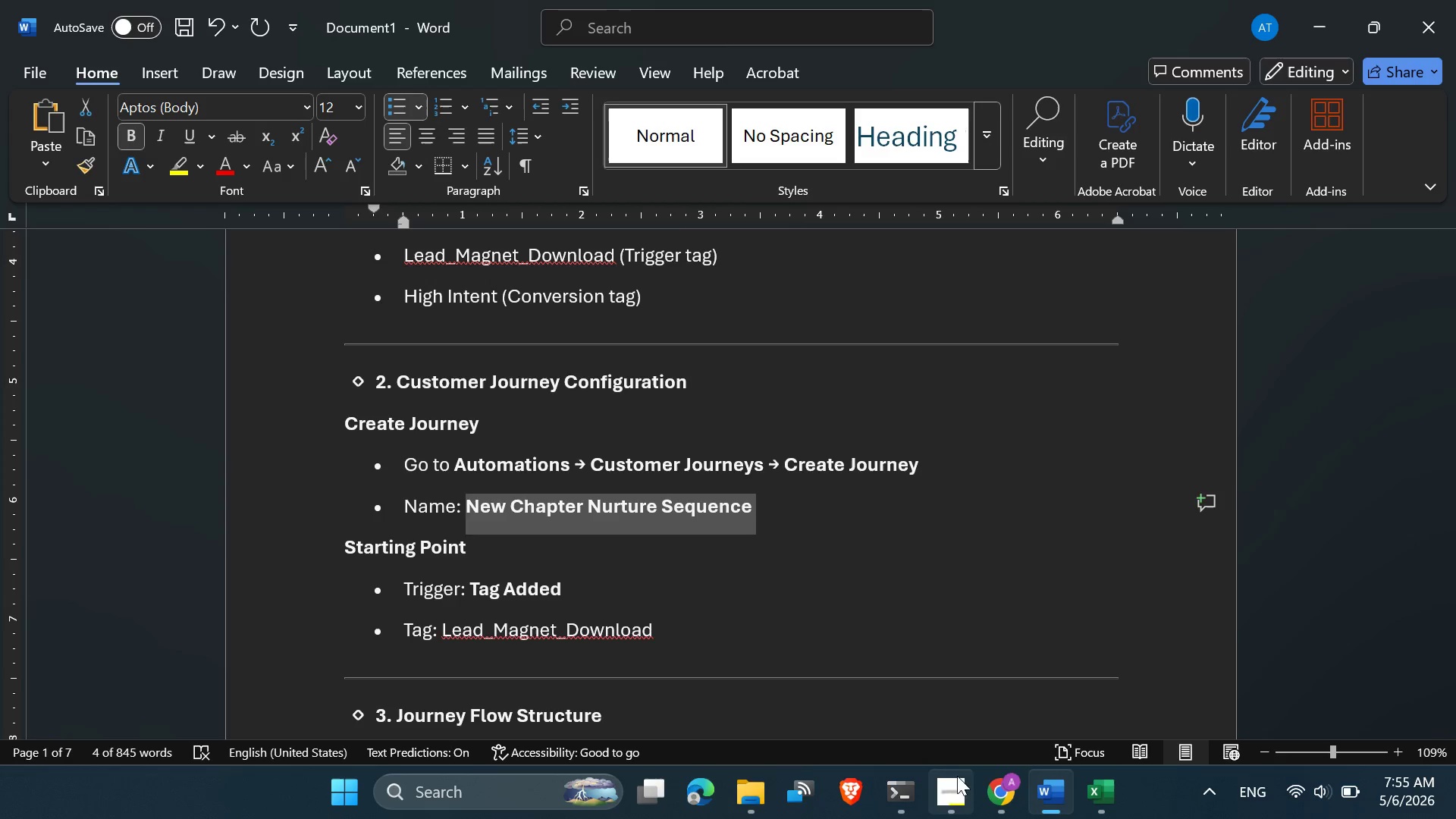 
left_click([983, 789])
 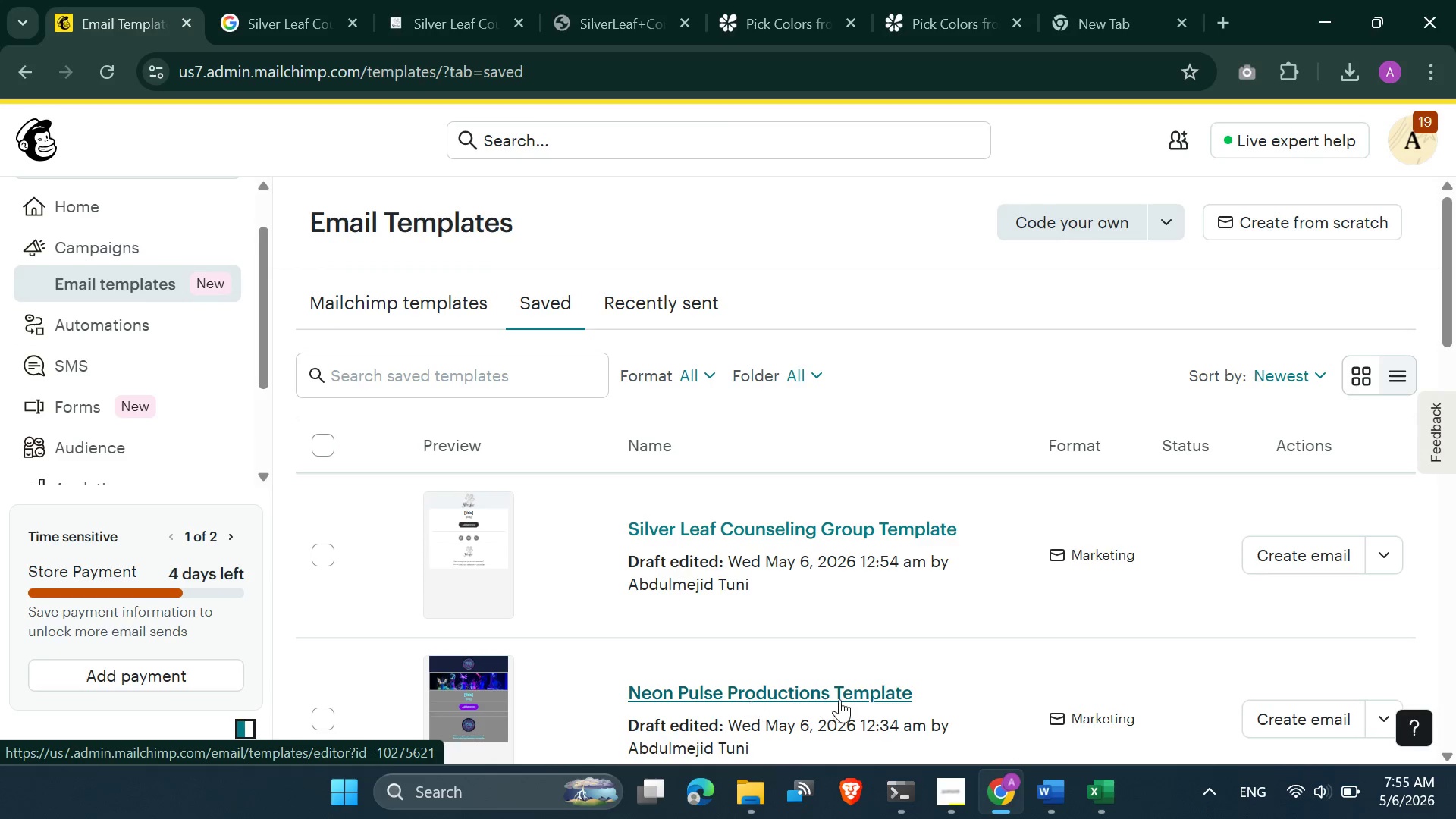 
left_click([951, 792])